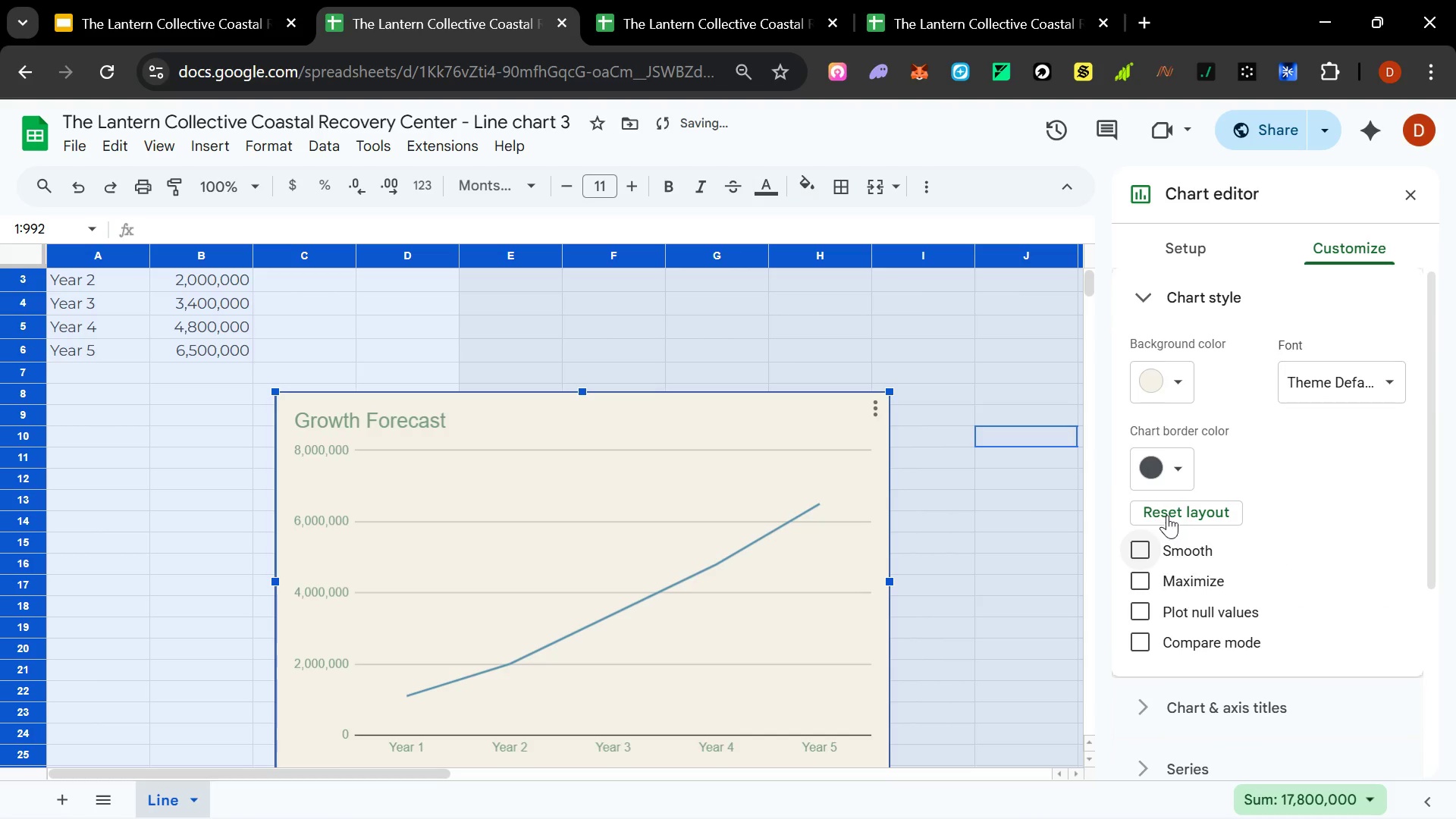 
left_click([964, 792])